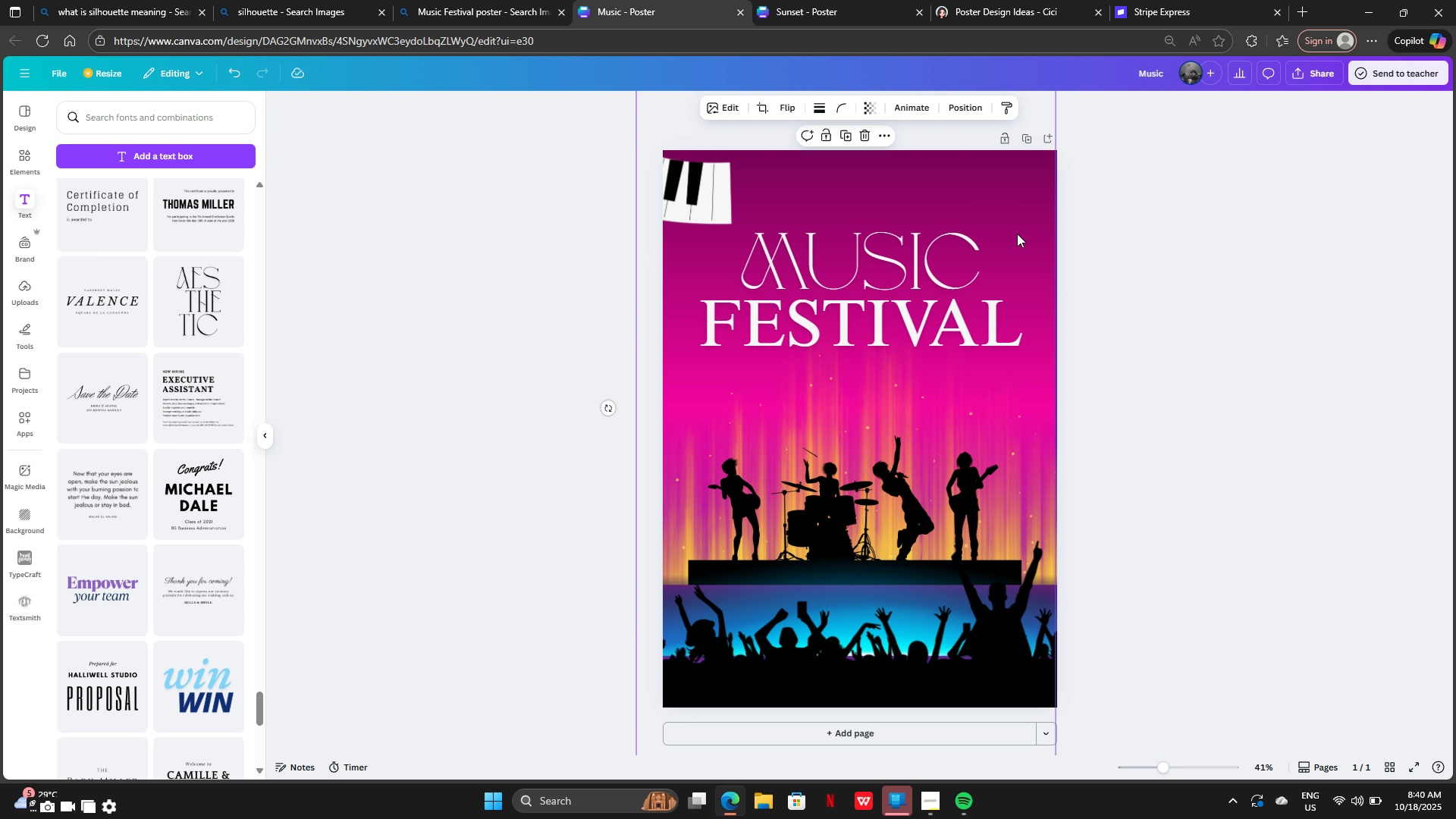 
left_click_drag(start_coordinate=[1017, 234], to_coordinate=[1029, 238])
 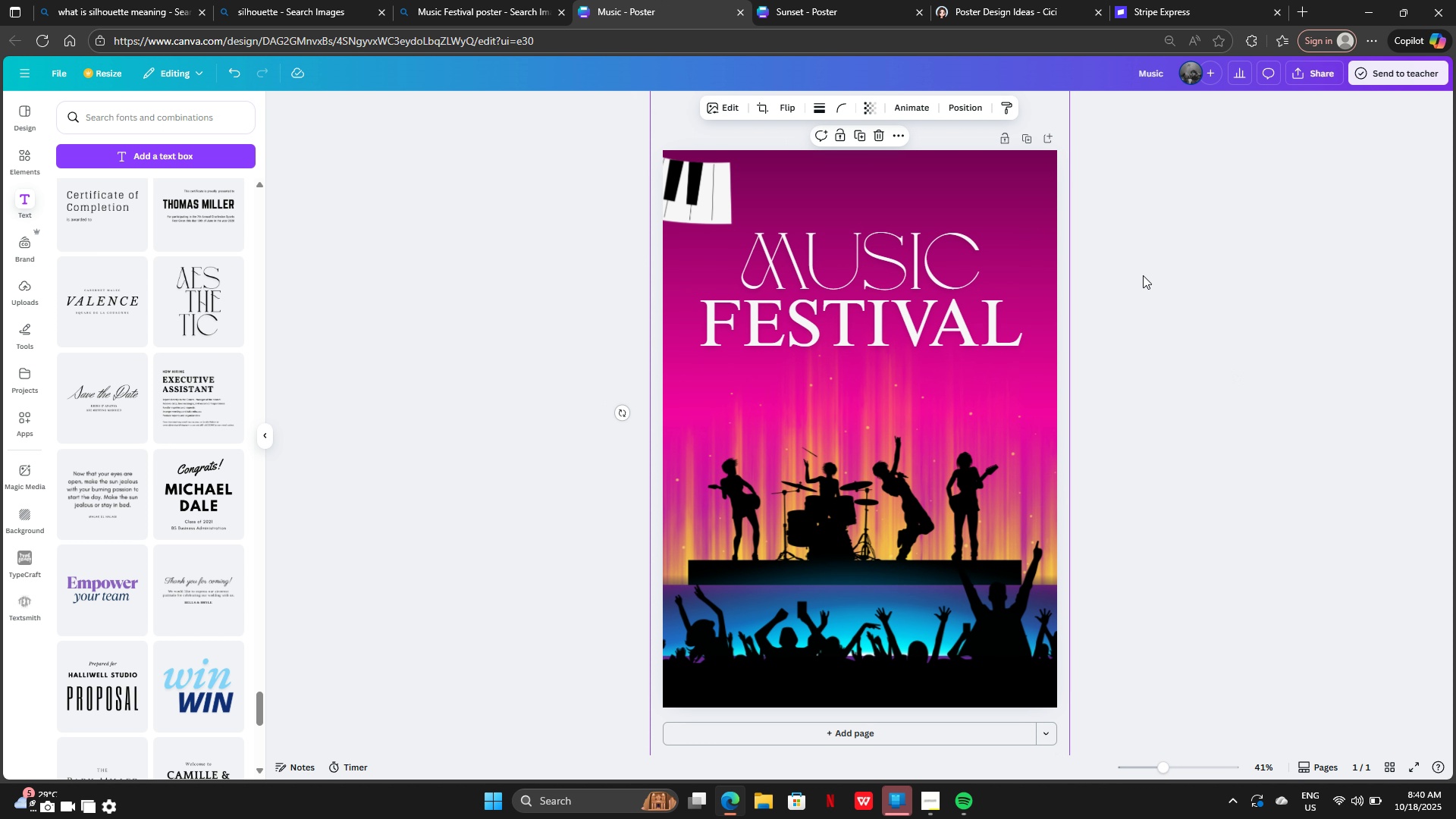 
left_click([1143, 275])
 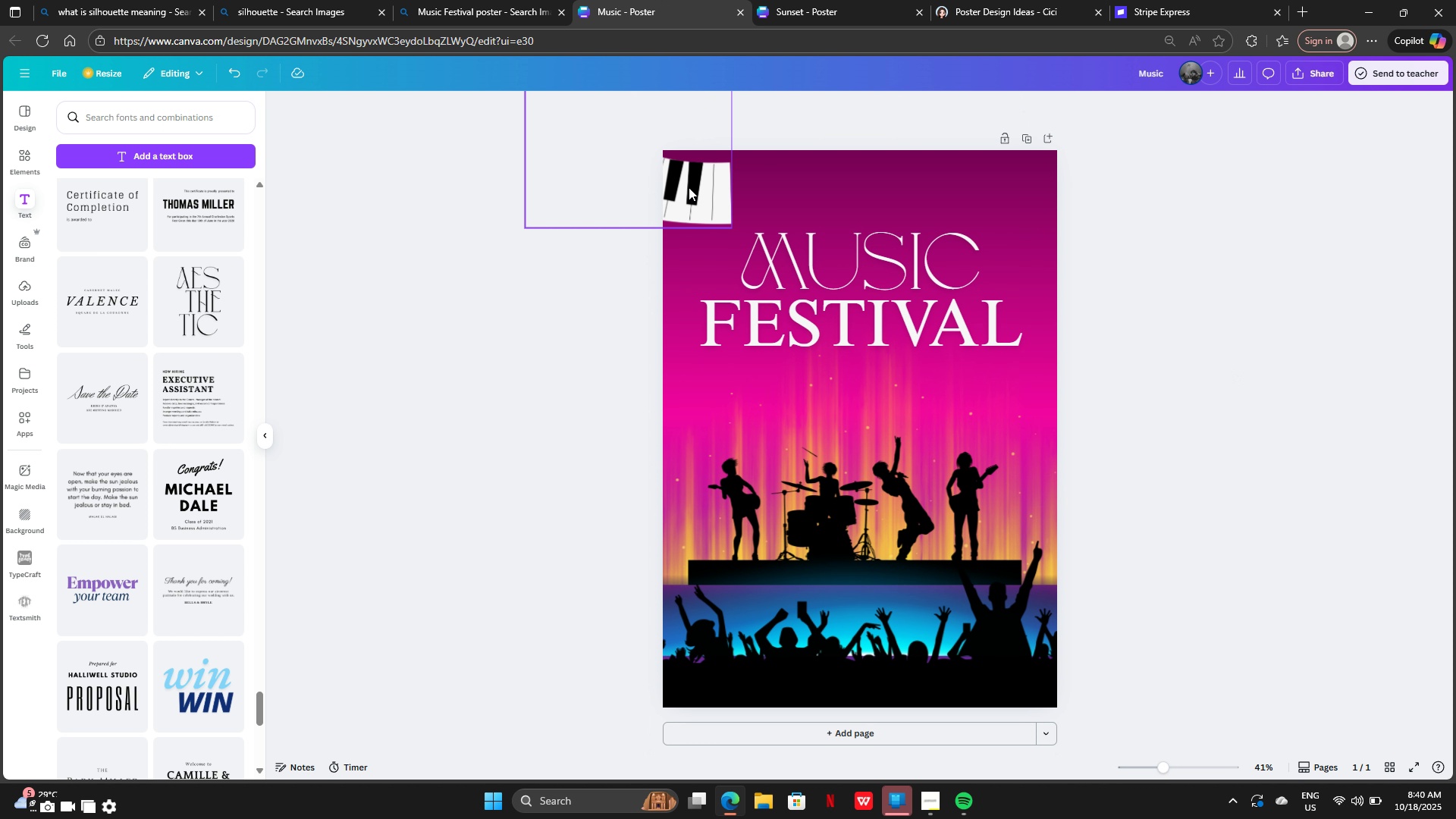 
left_click_drag(start_coordinate=[689, 187], to_coordinate=[666, 384])
 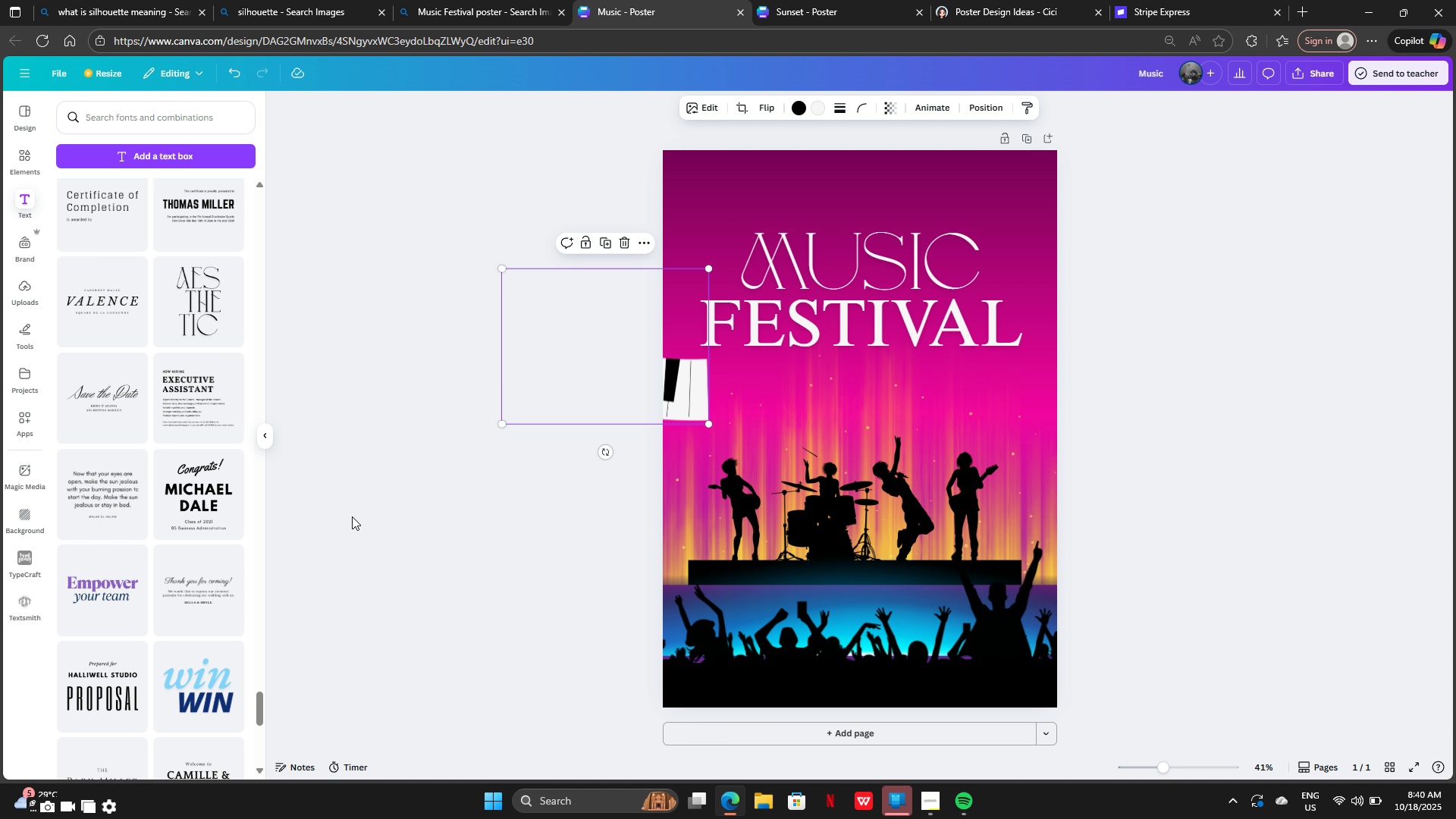 
wait(9.92)
 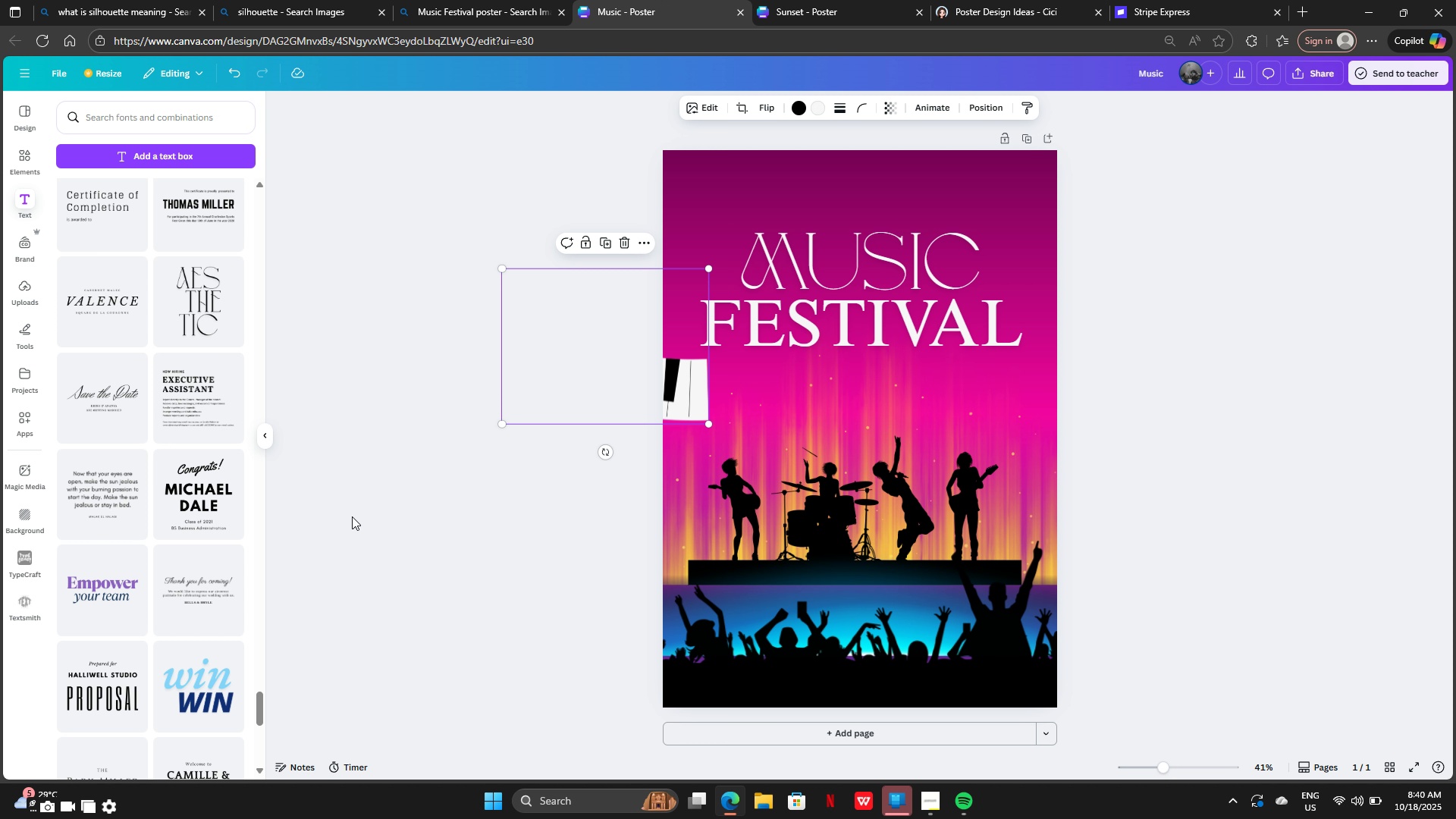 
left_click([864, 314])
 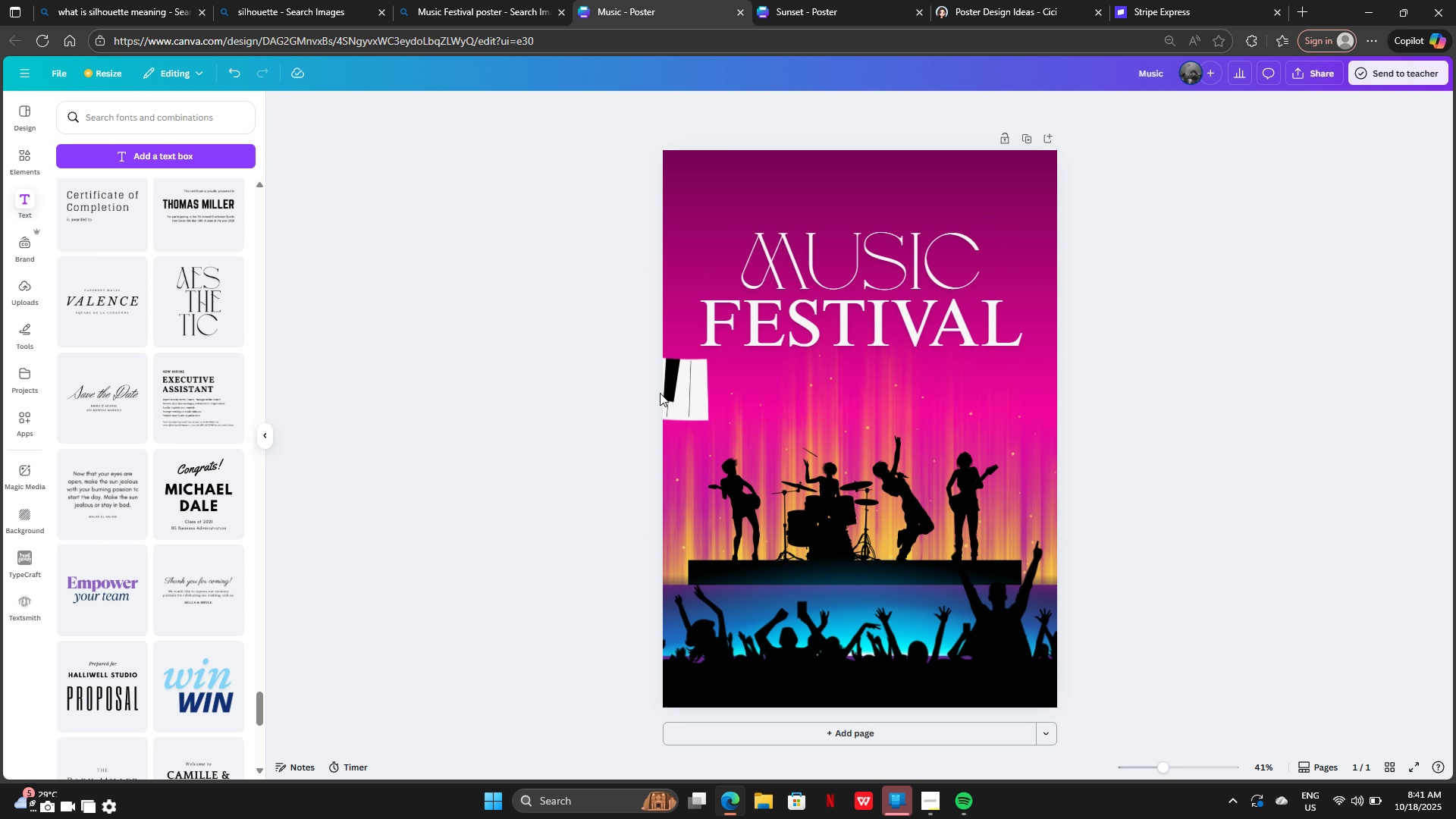 
left_click([663, 393])
 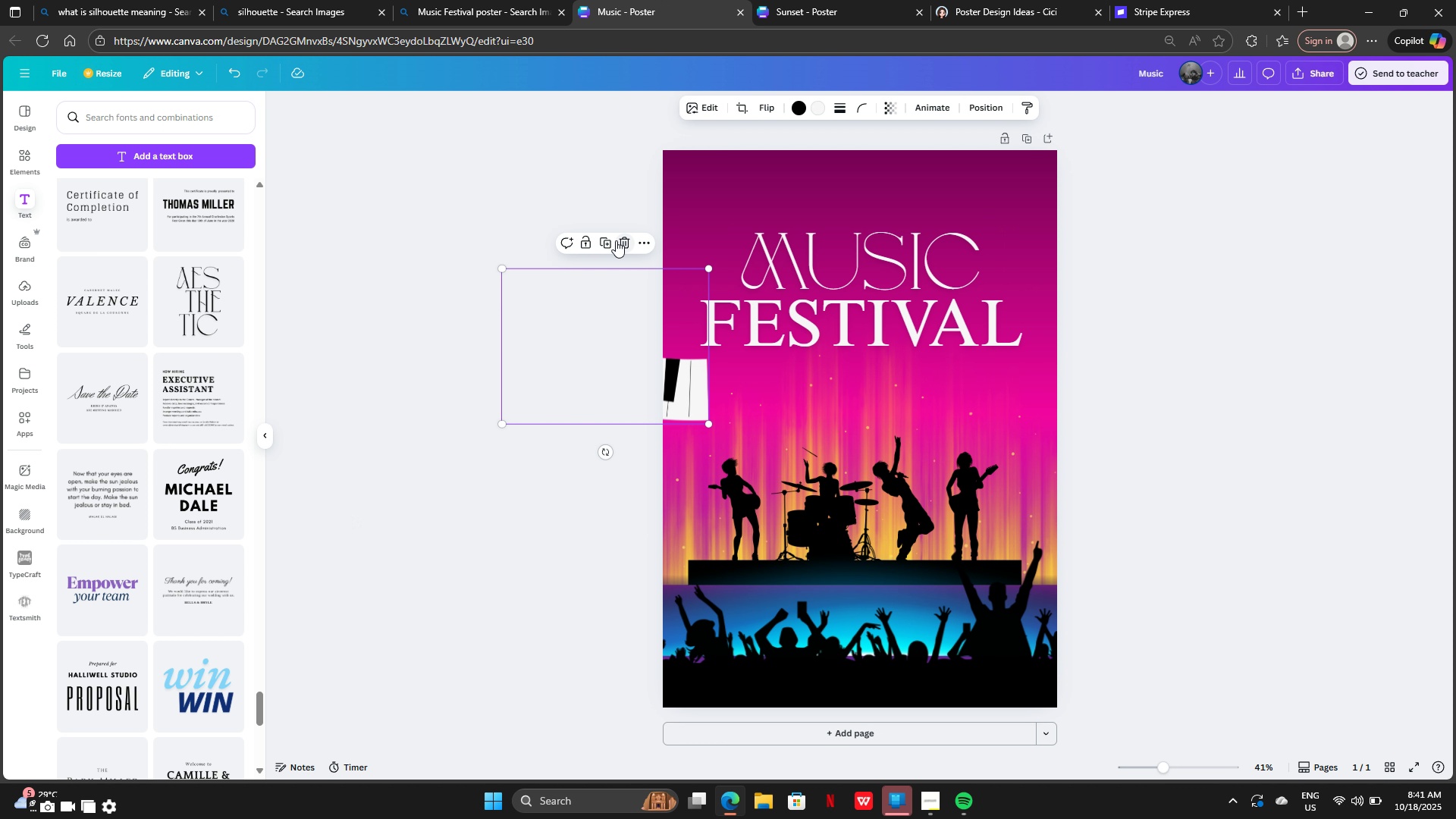 
left_click([616, 240])
 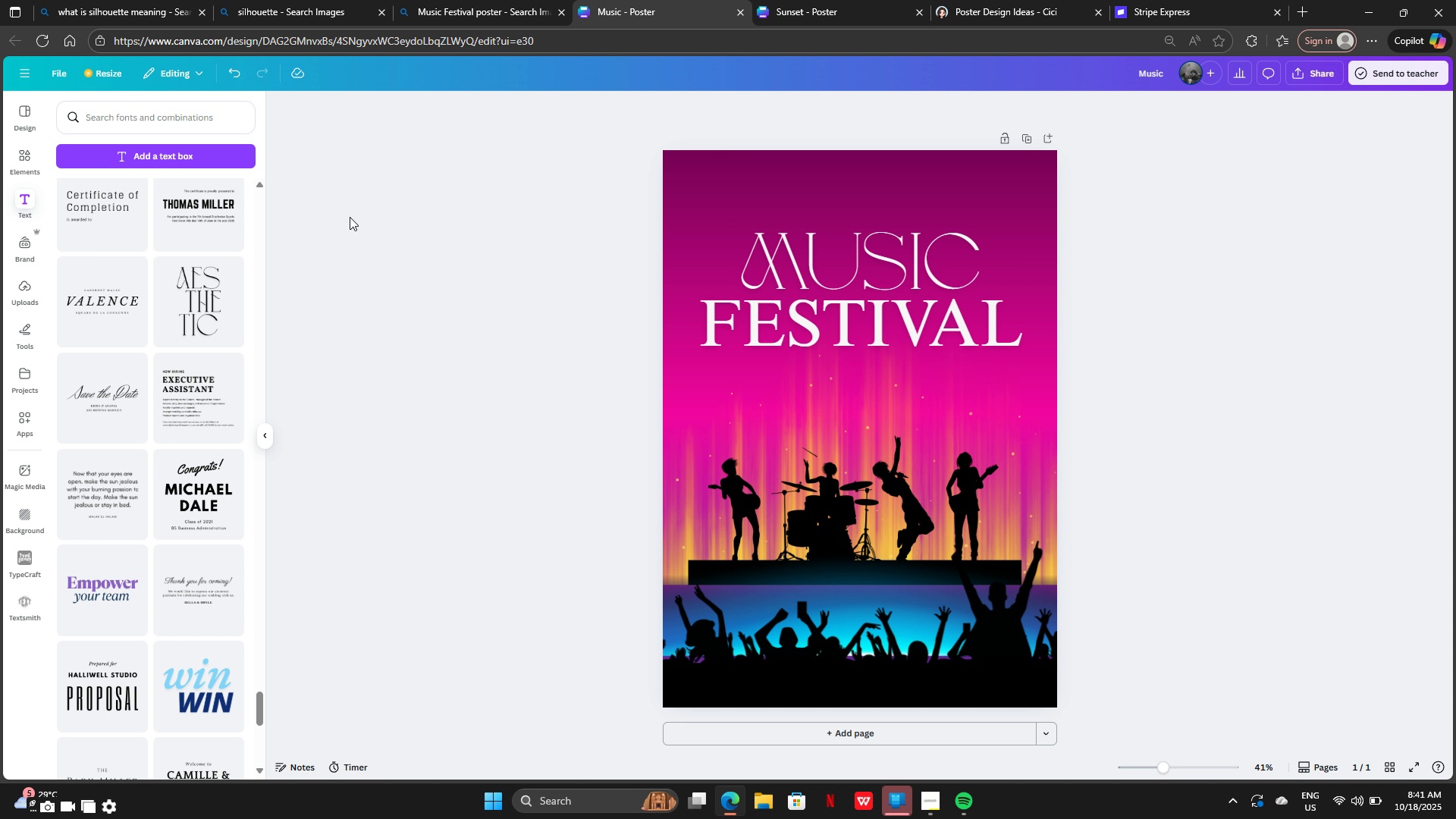 
left_click([24, 165])
 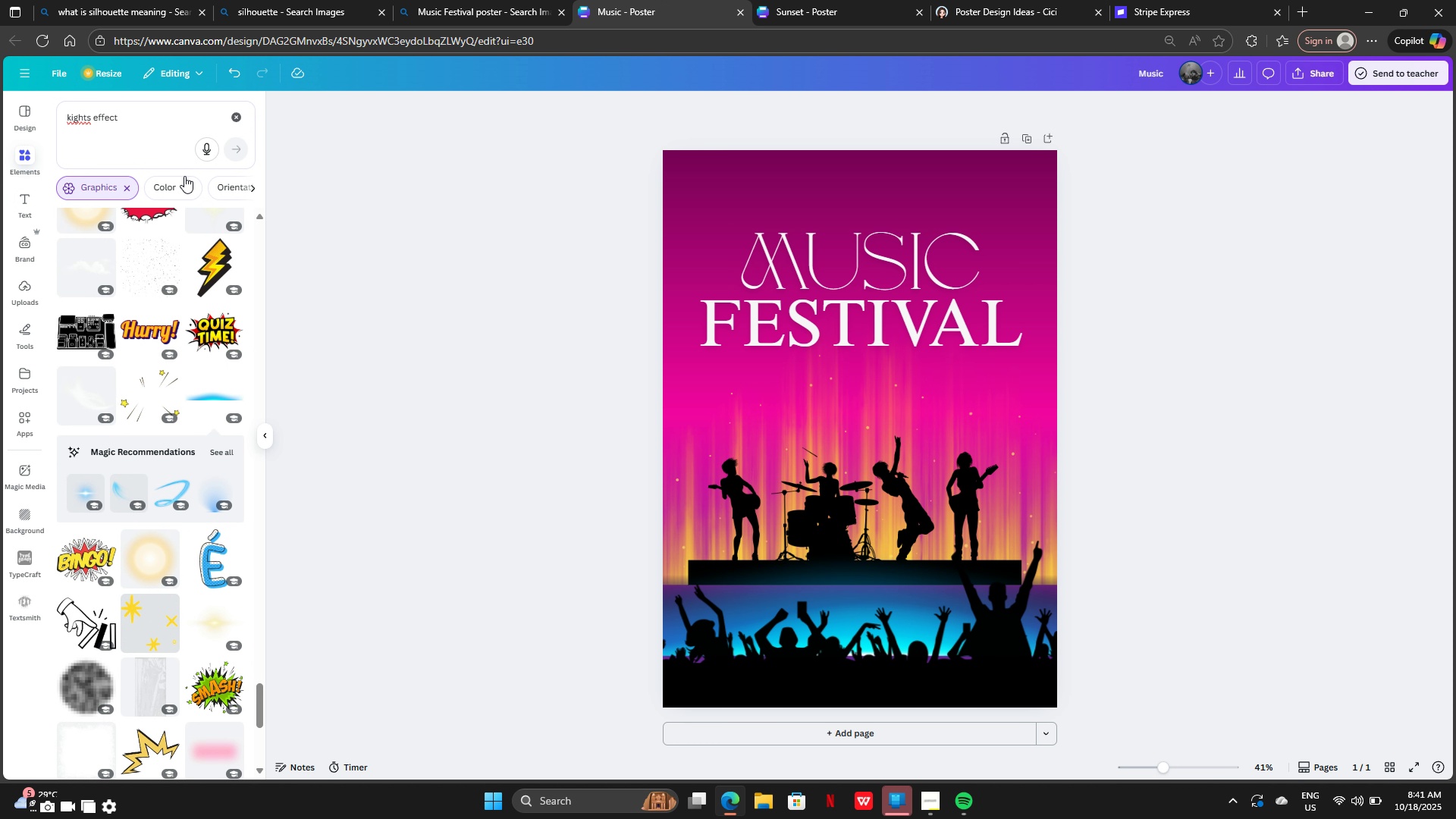 
scroll: coordinate [179, 249], scroll_direction: up, amount: 7.0
 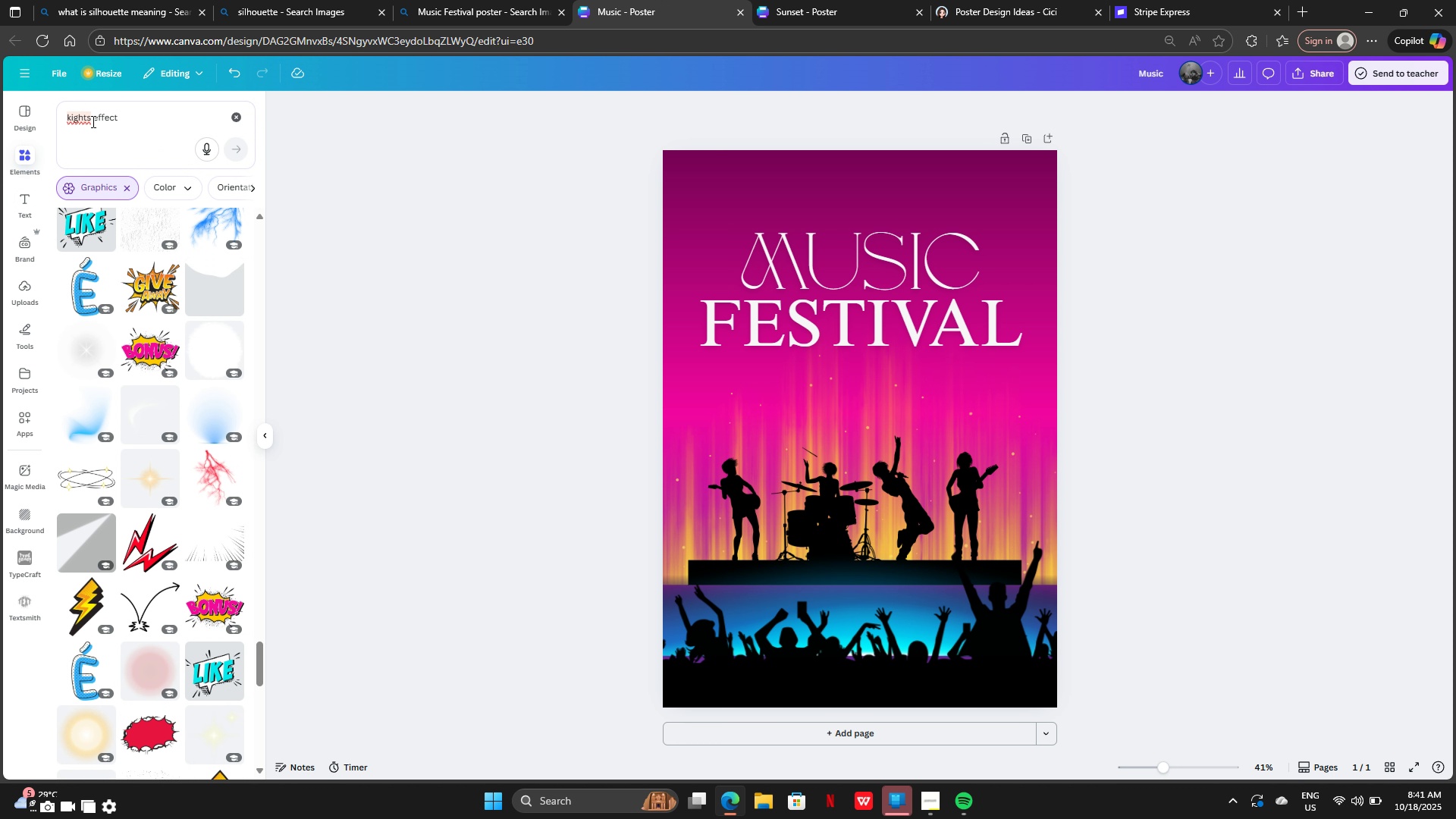 
left_click([92, 121])
 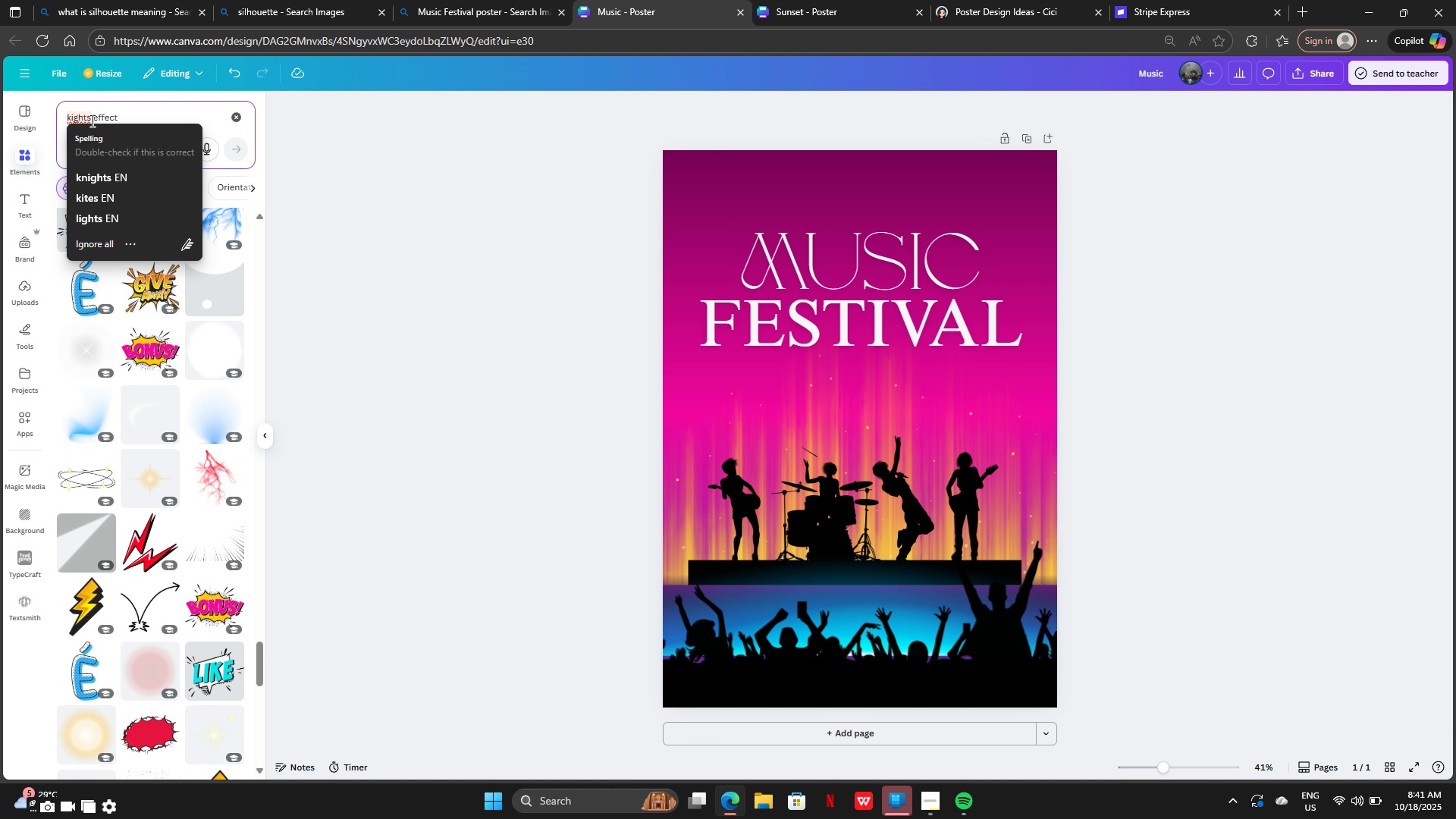 
hold_key(key=Backspace, duration=0.84)
 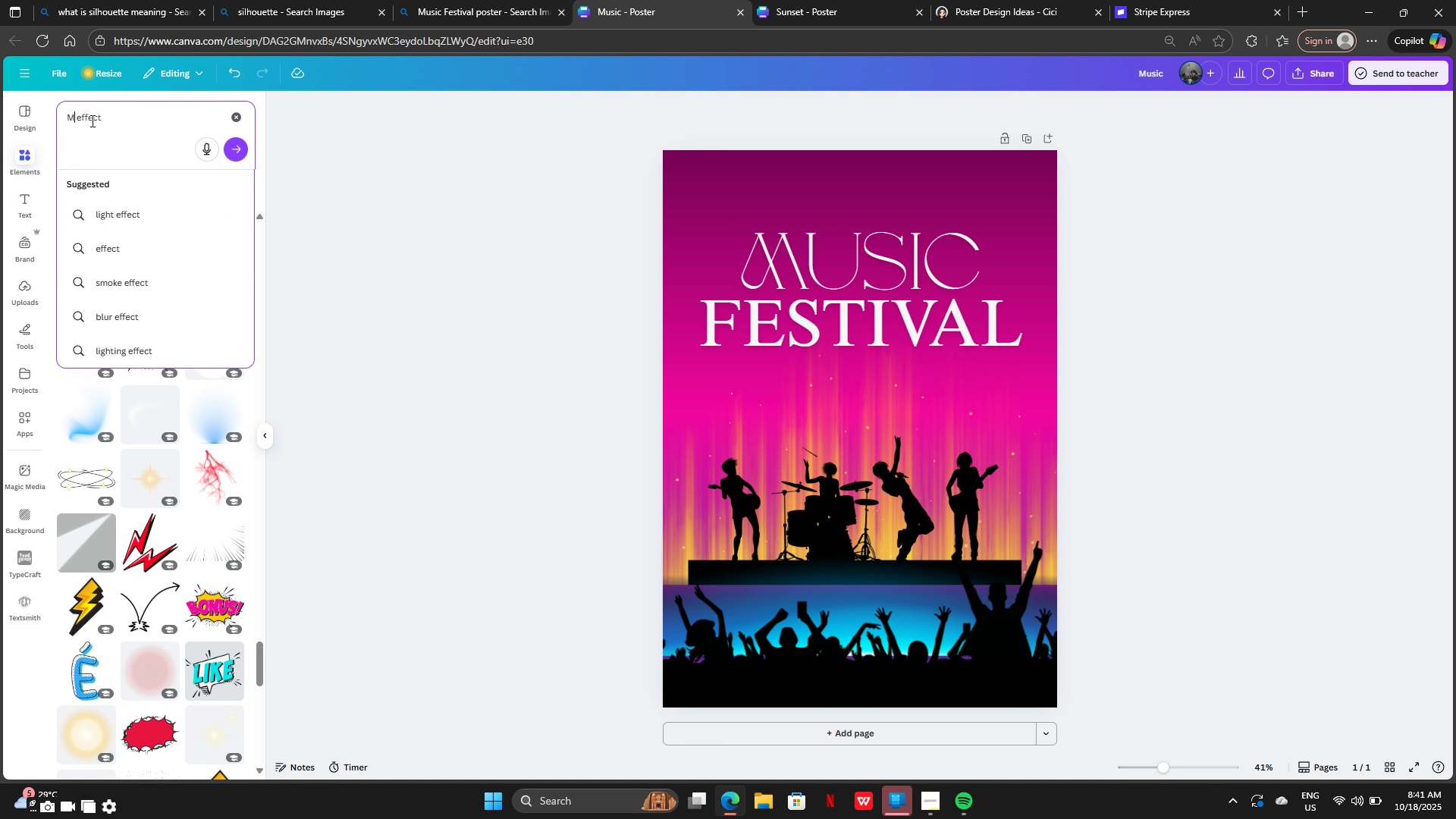 
type(MUSIC )
 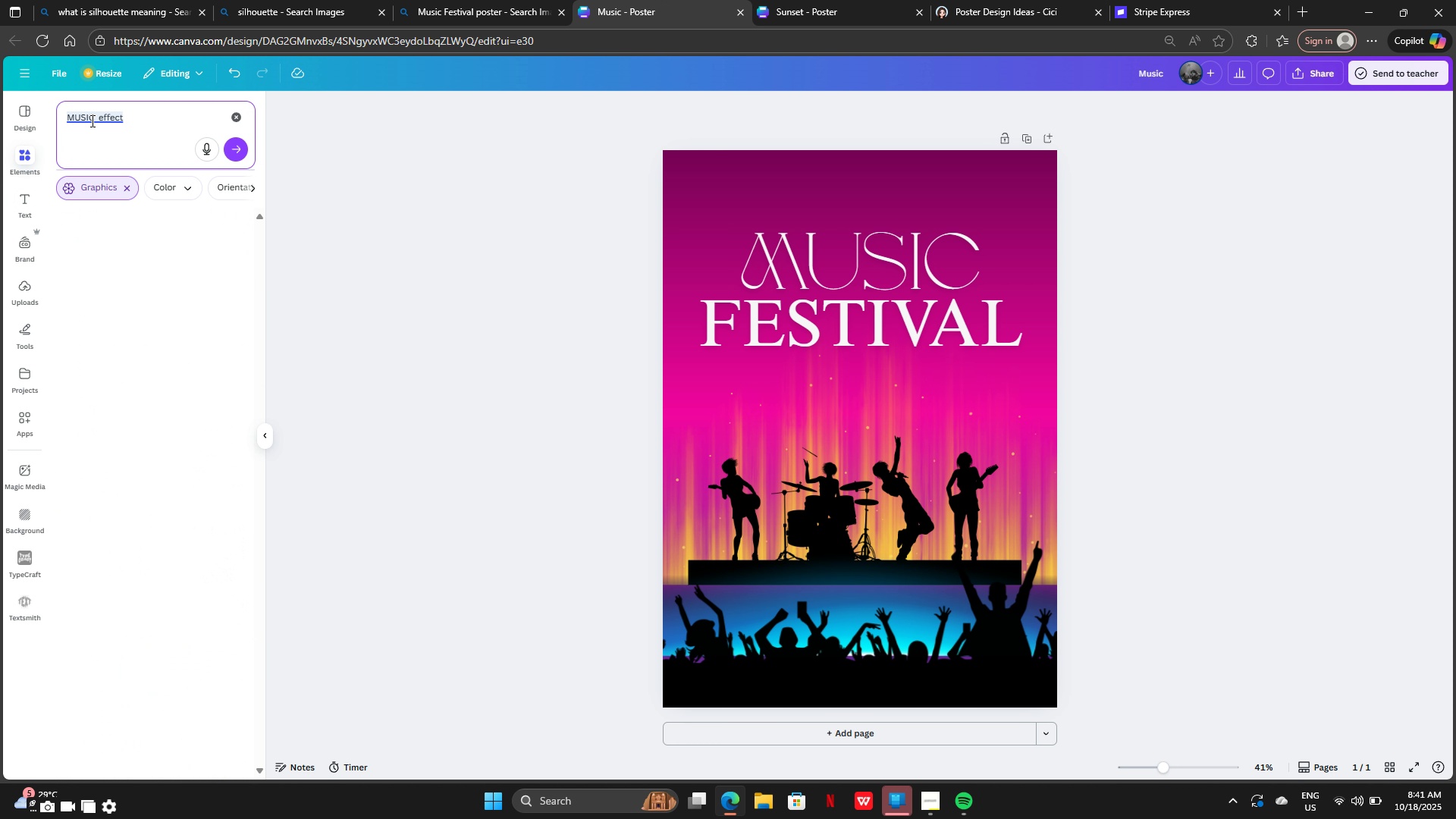 
key(Enter)
 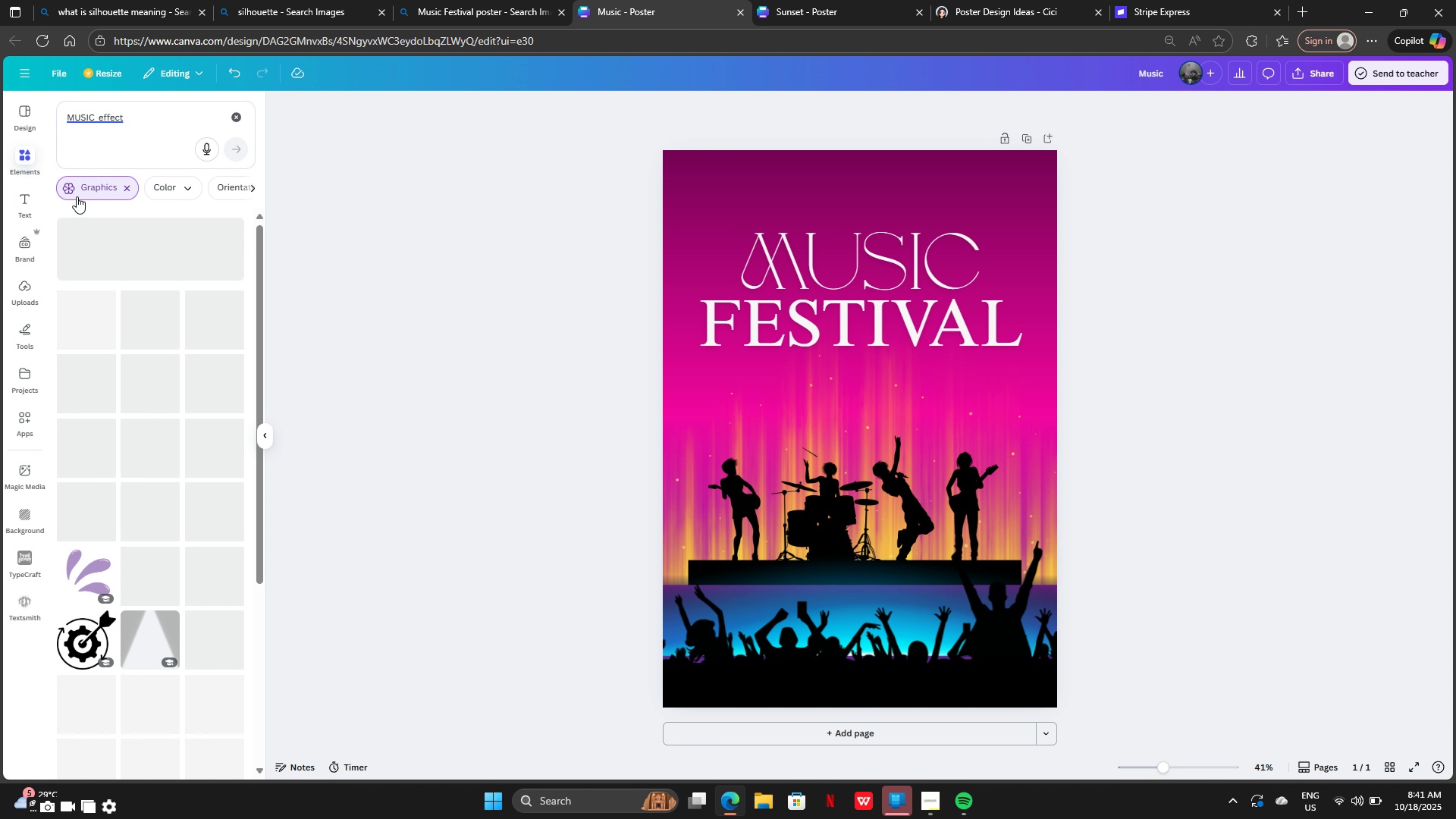 
mouse_move([94, 303])
 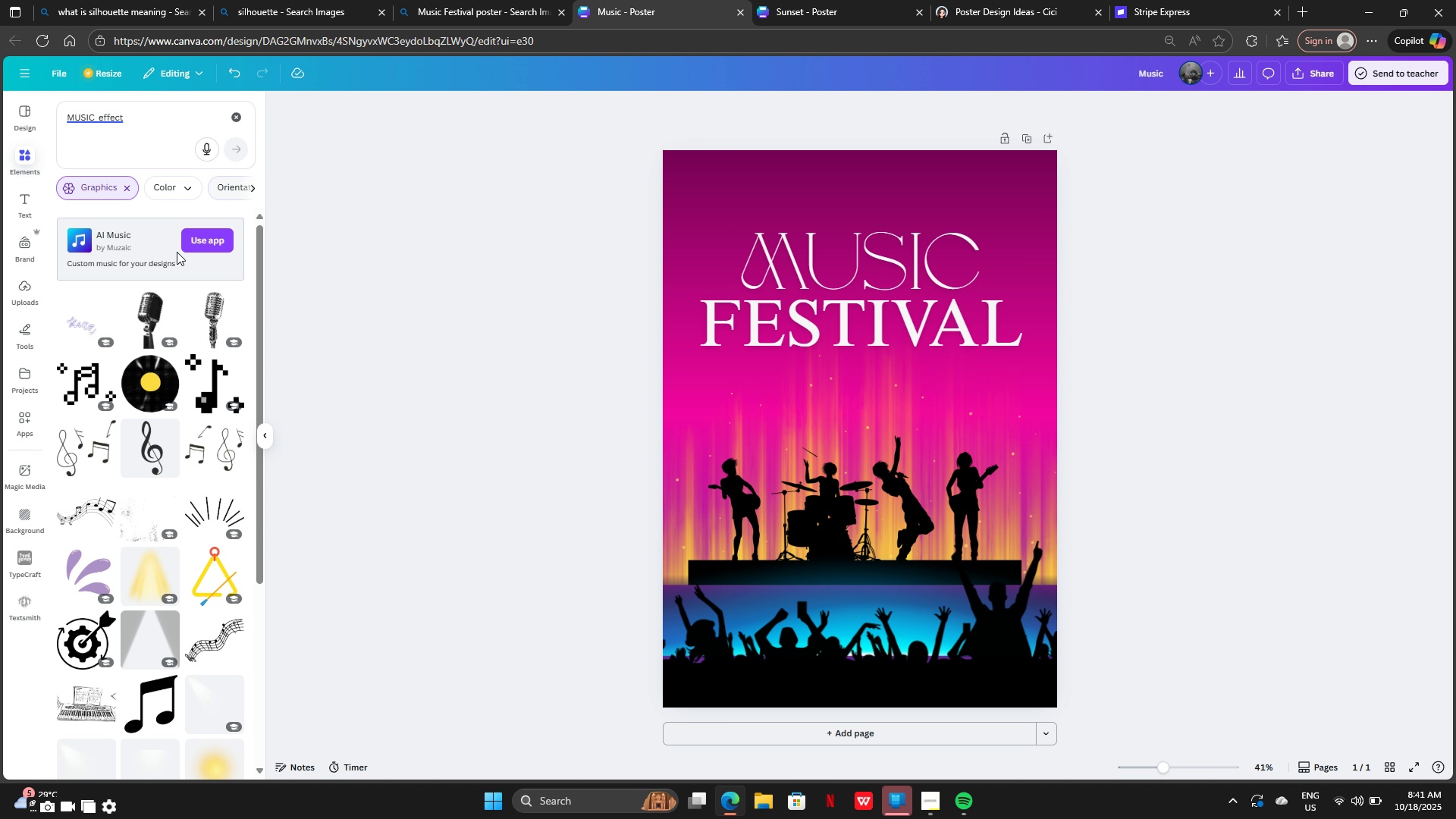 
scroll: coordinate [212, 497], scroll_direction: down, amount: 3.0
 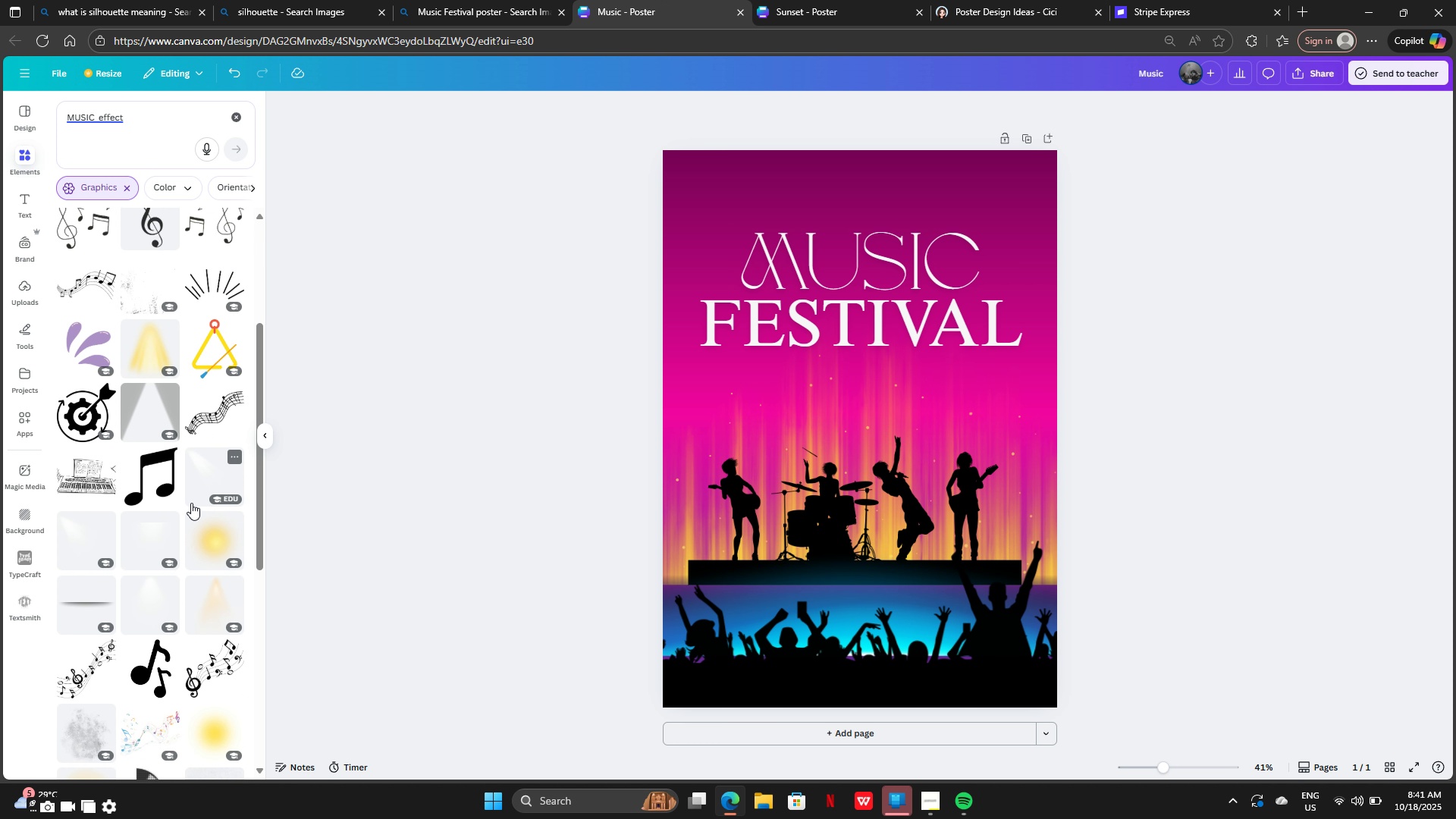 
mouse_move([158, 475])
 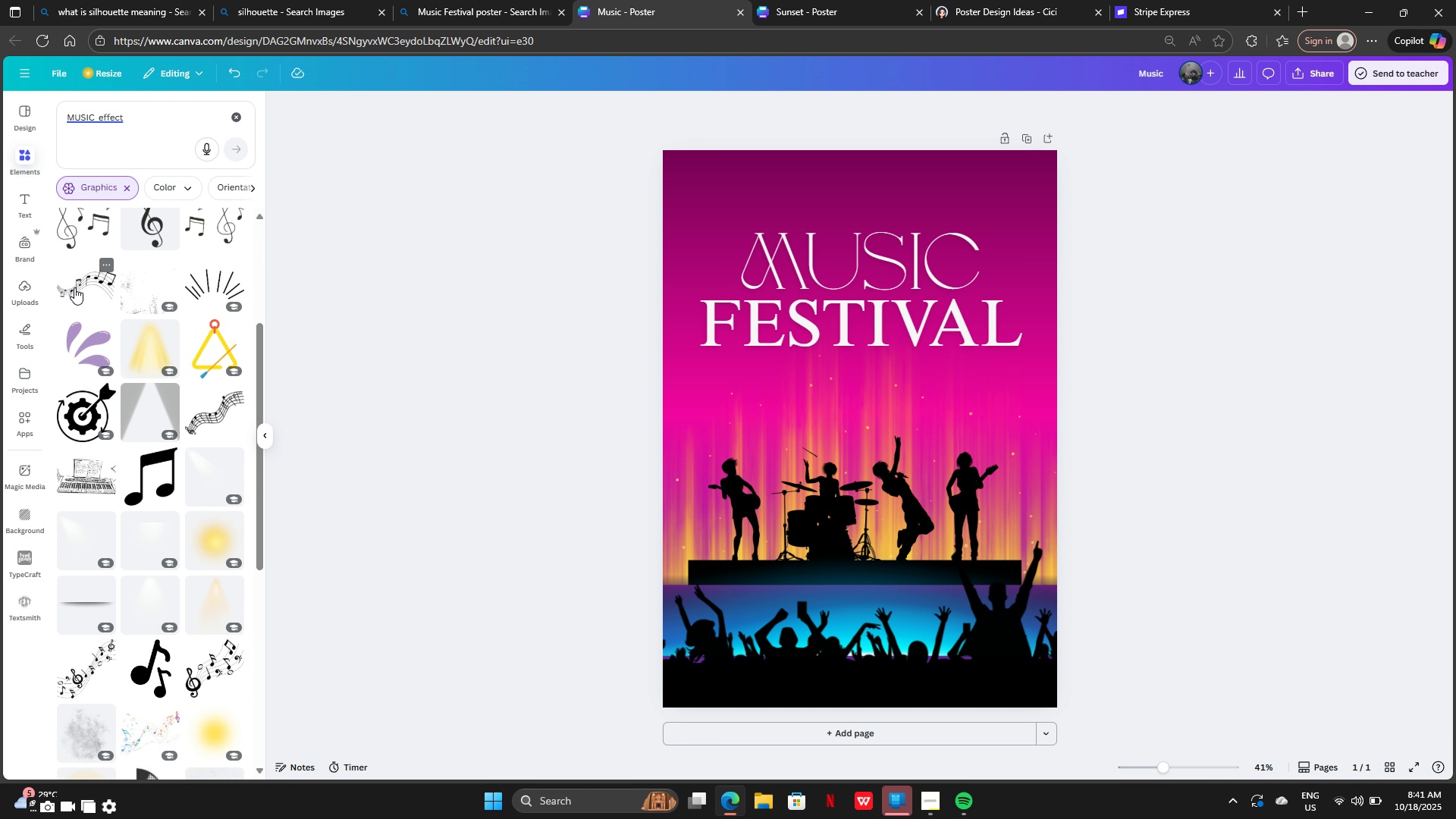 
left_click([74, 287])
 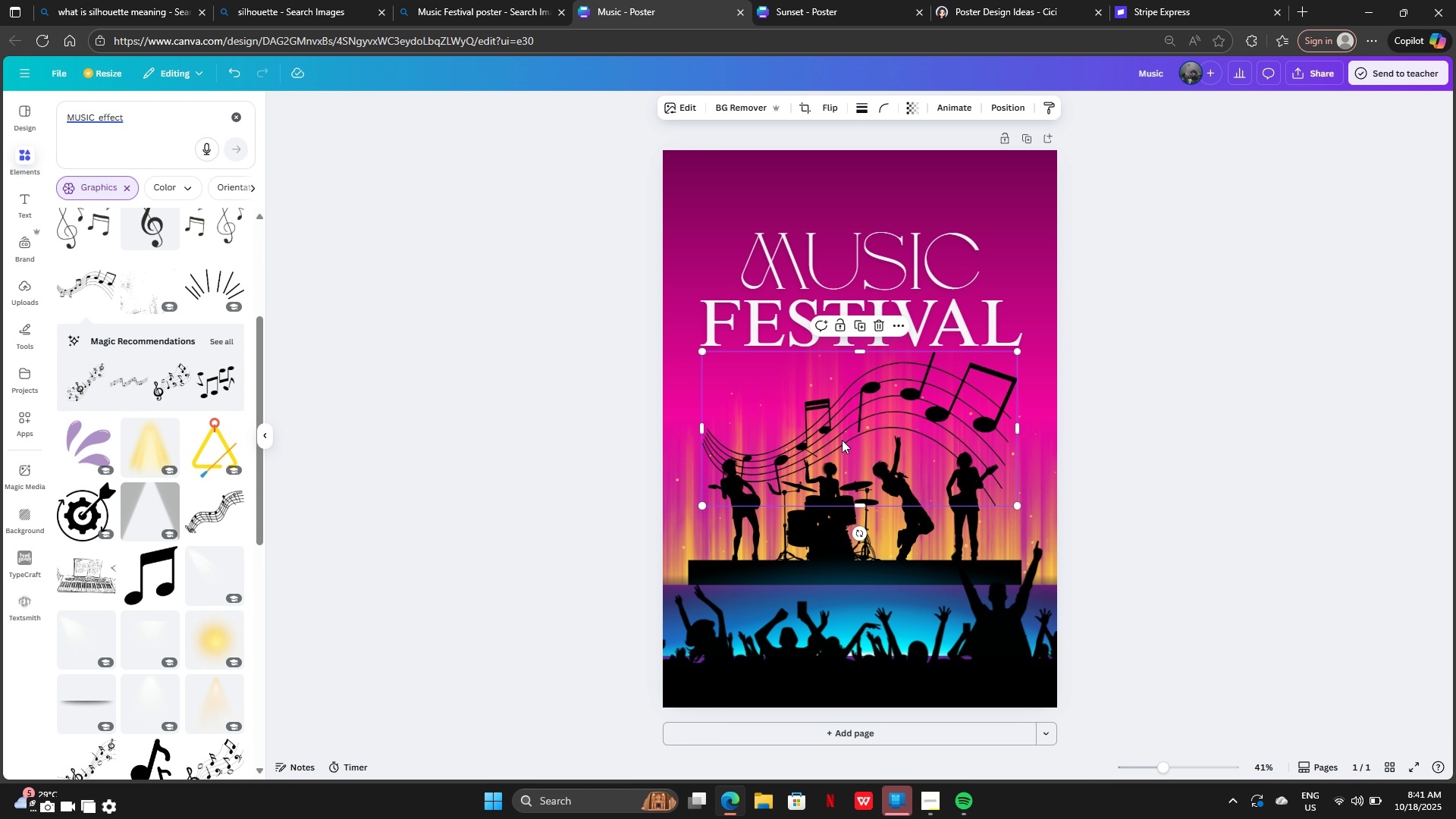 
left_click_drag(start_coordinate=[843, 439], to_coordinate=[772, 388])
 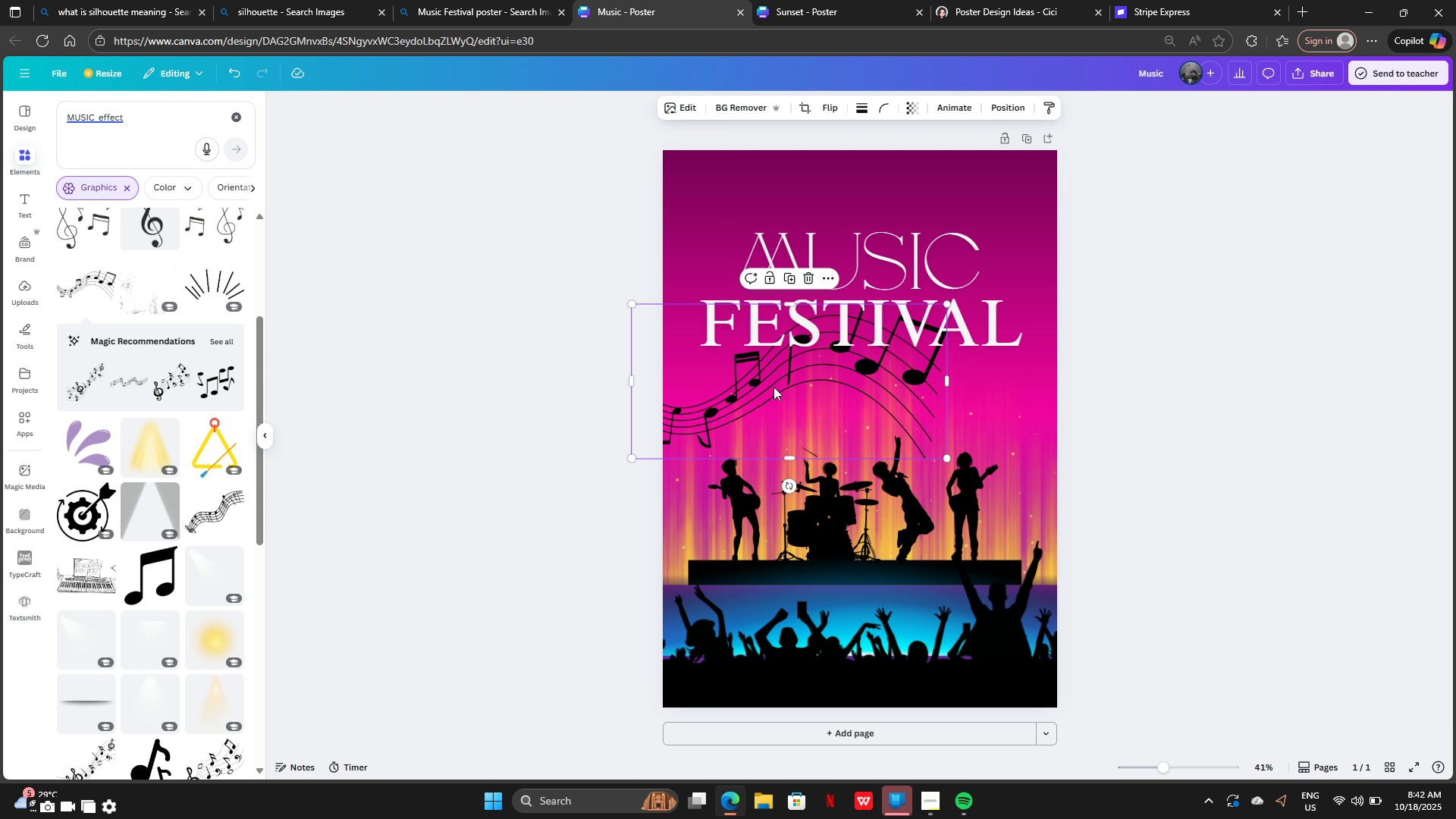 
wait(48.55)
 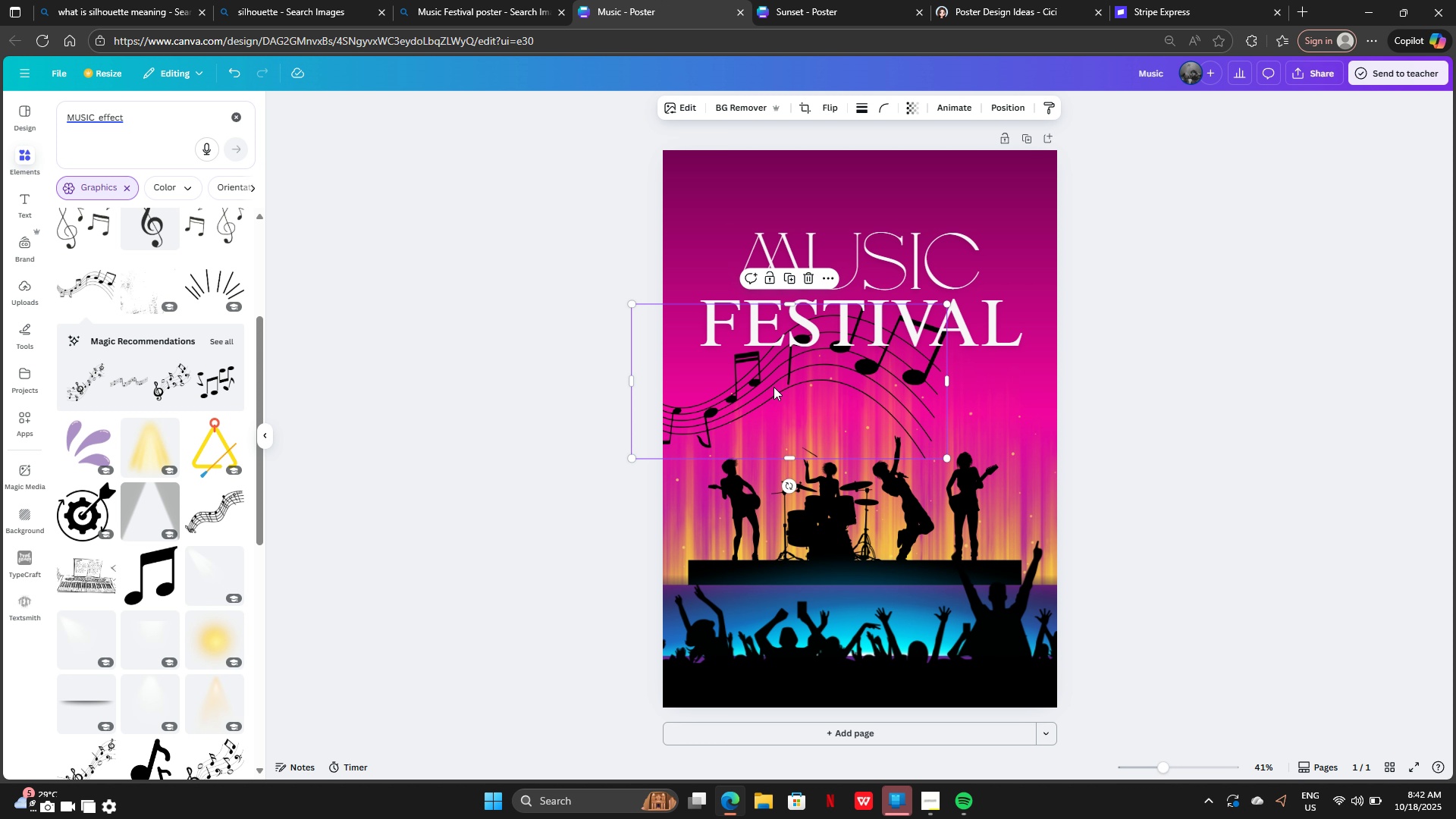 
mouse_move([862, 820])
 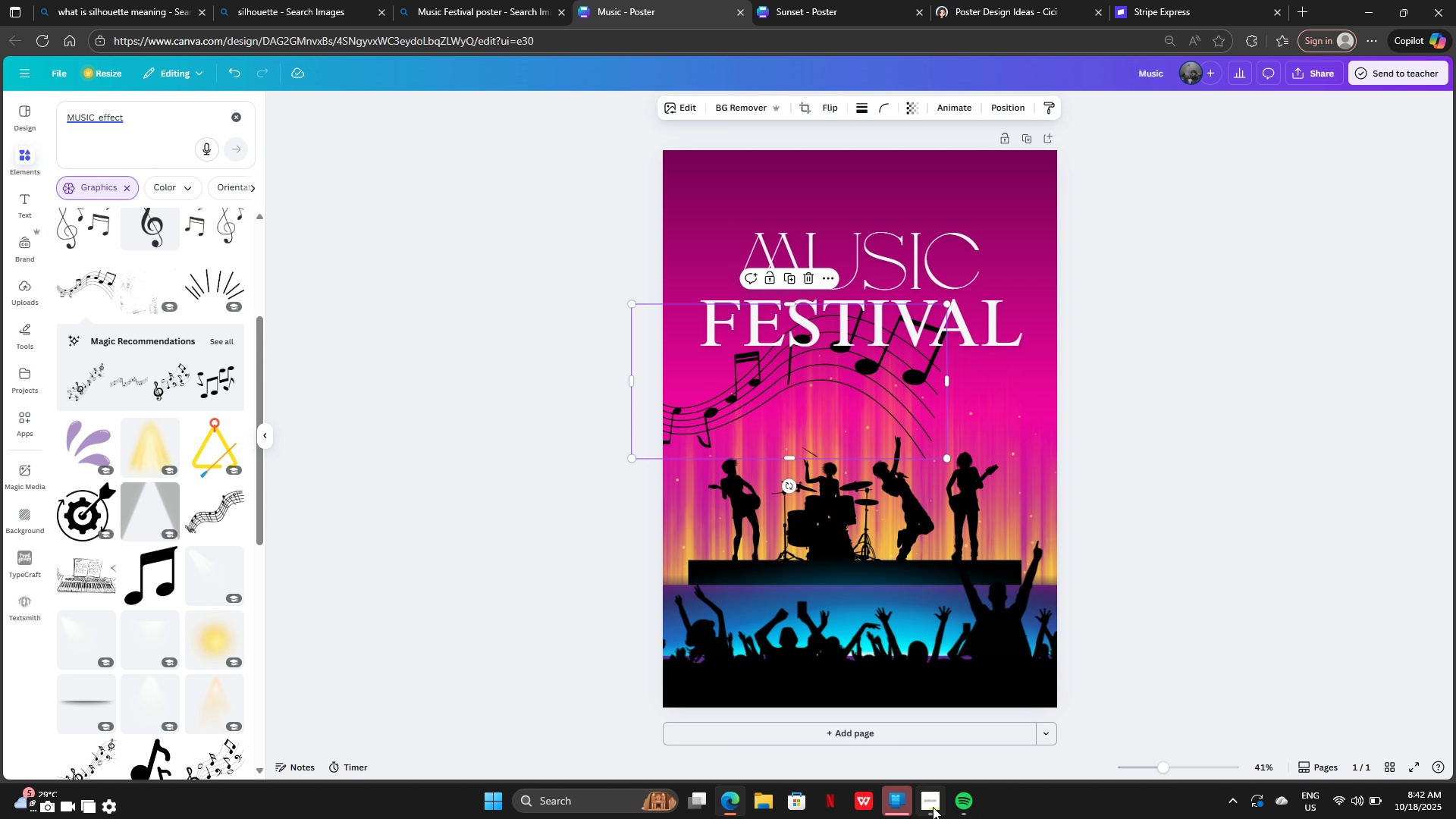 
left_click([931, 805])